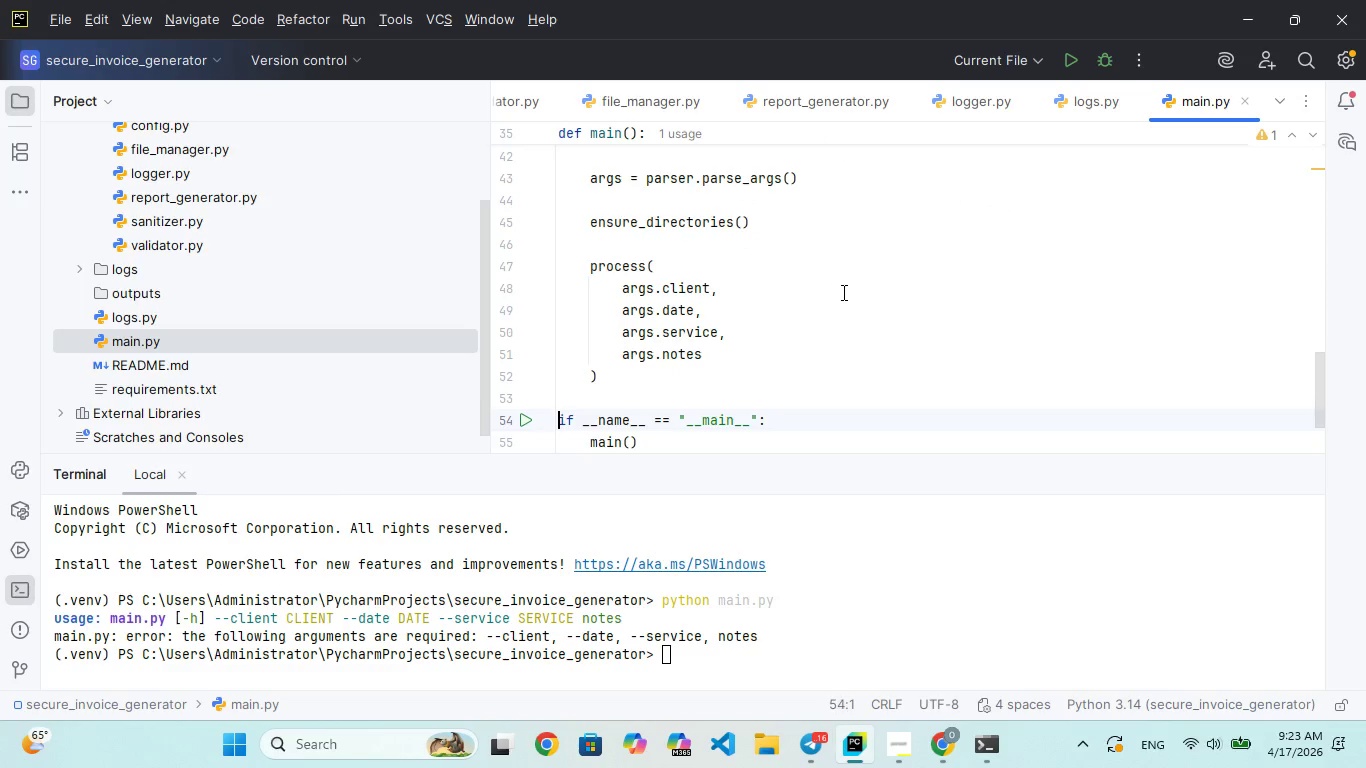 
hold_key(key=ArrowDown, duration=0.31)
 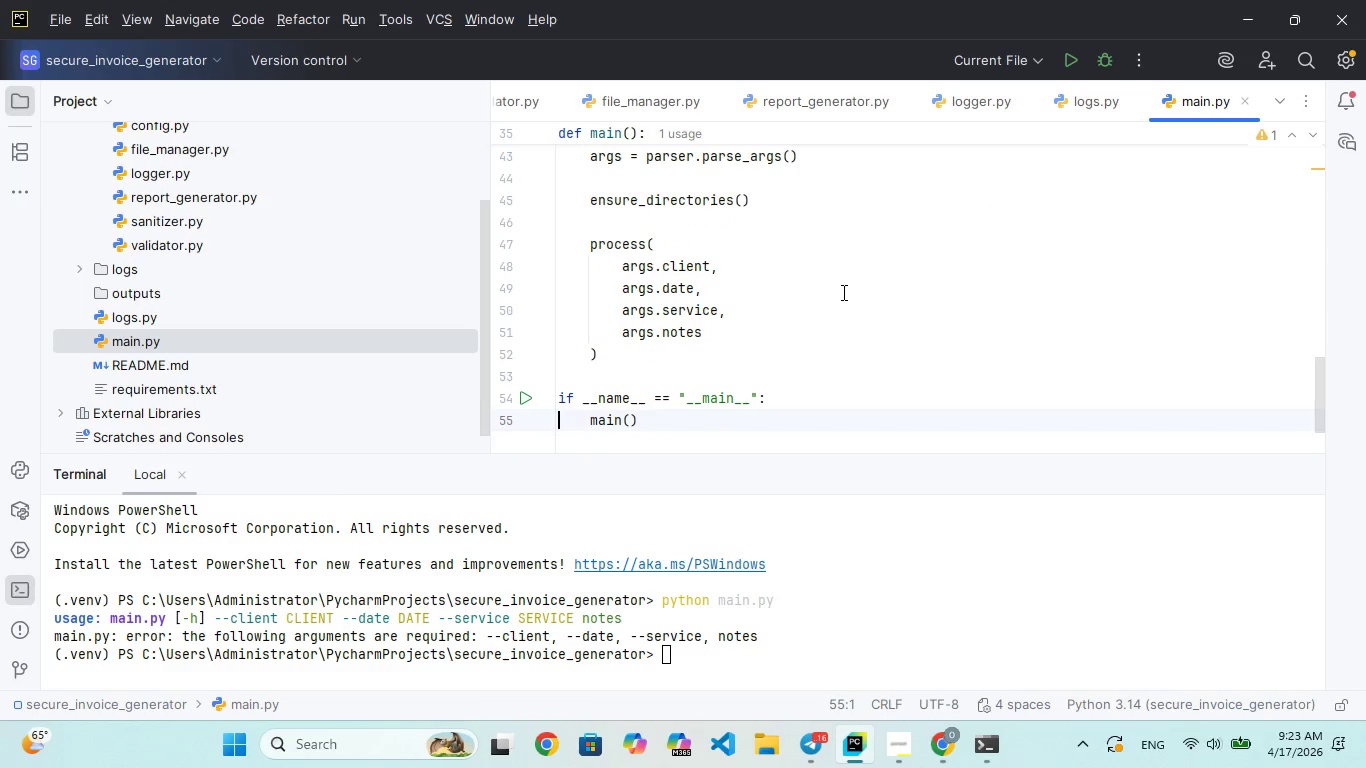 
key(ArrowRight)
 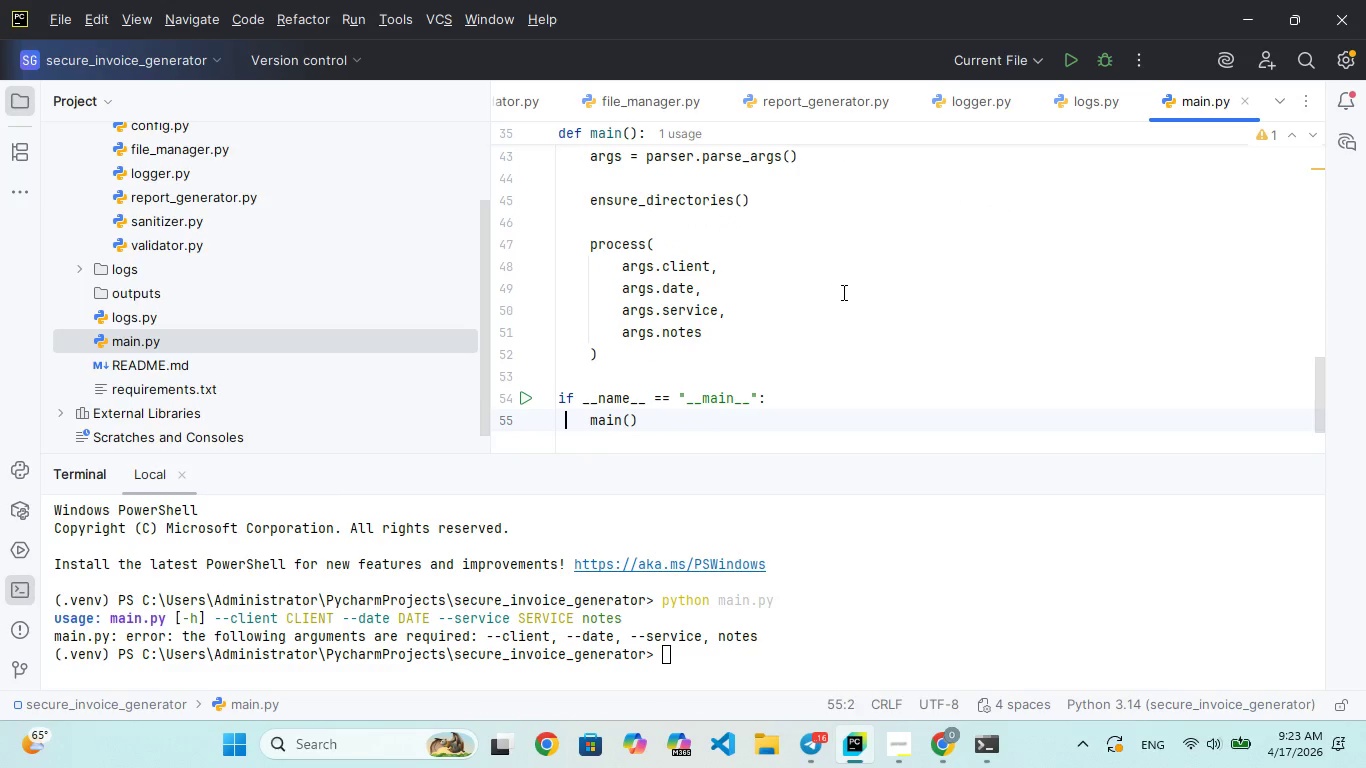 
key(ArrowDown)
 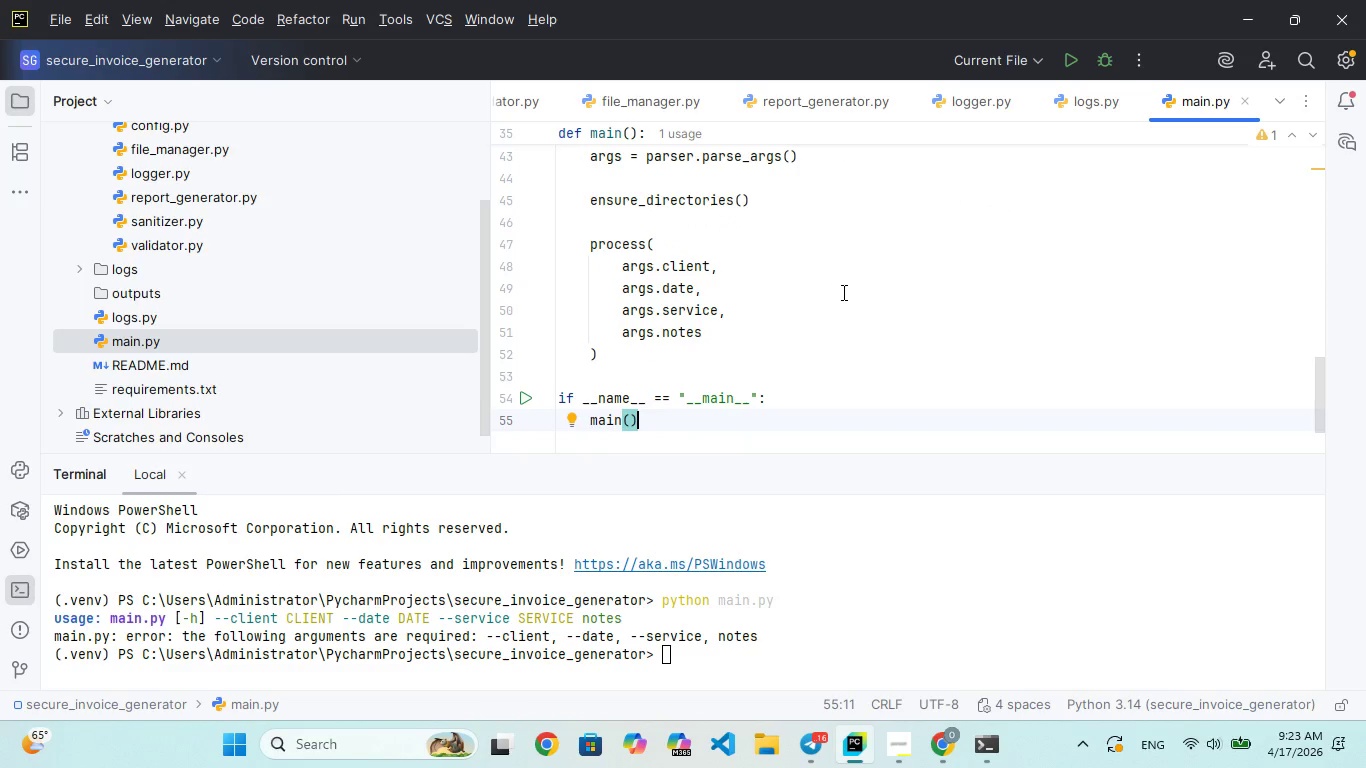 
hold_key(key=ArrowUp, duration=1.5)
 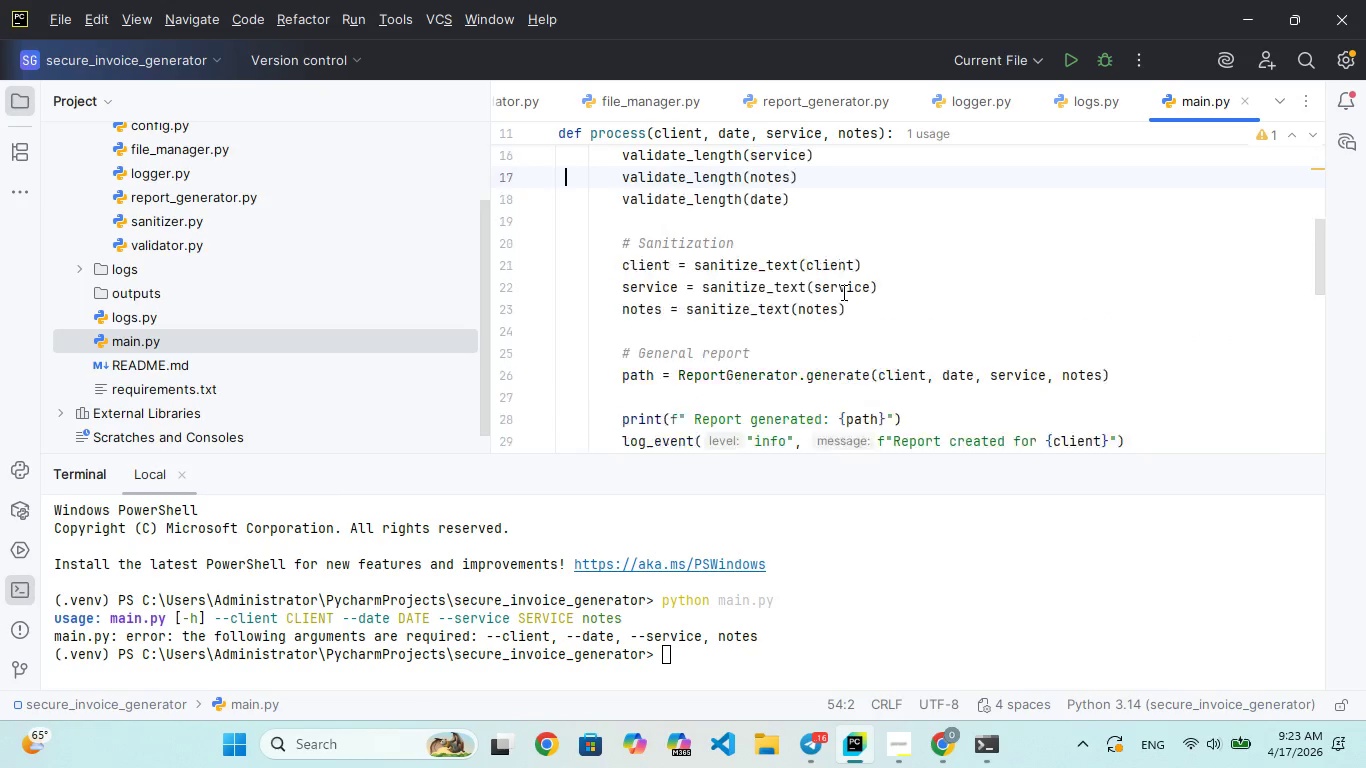 
hold_key(key=ArrowUp, duration=1.5)
 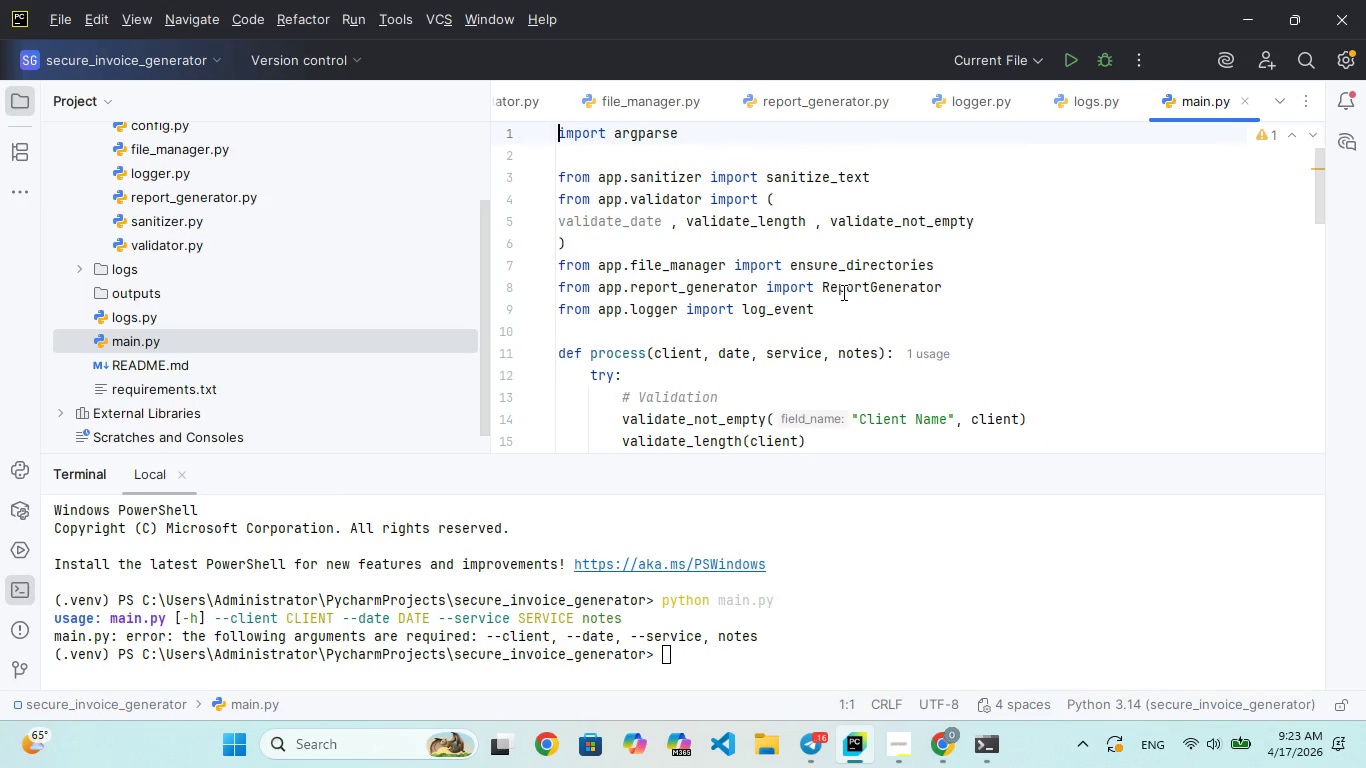 
key(ArrowUp)
 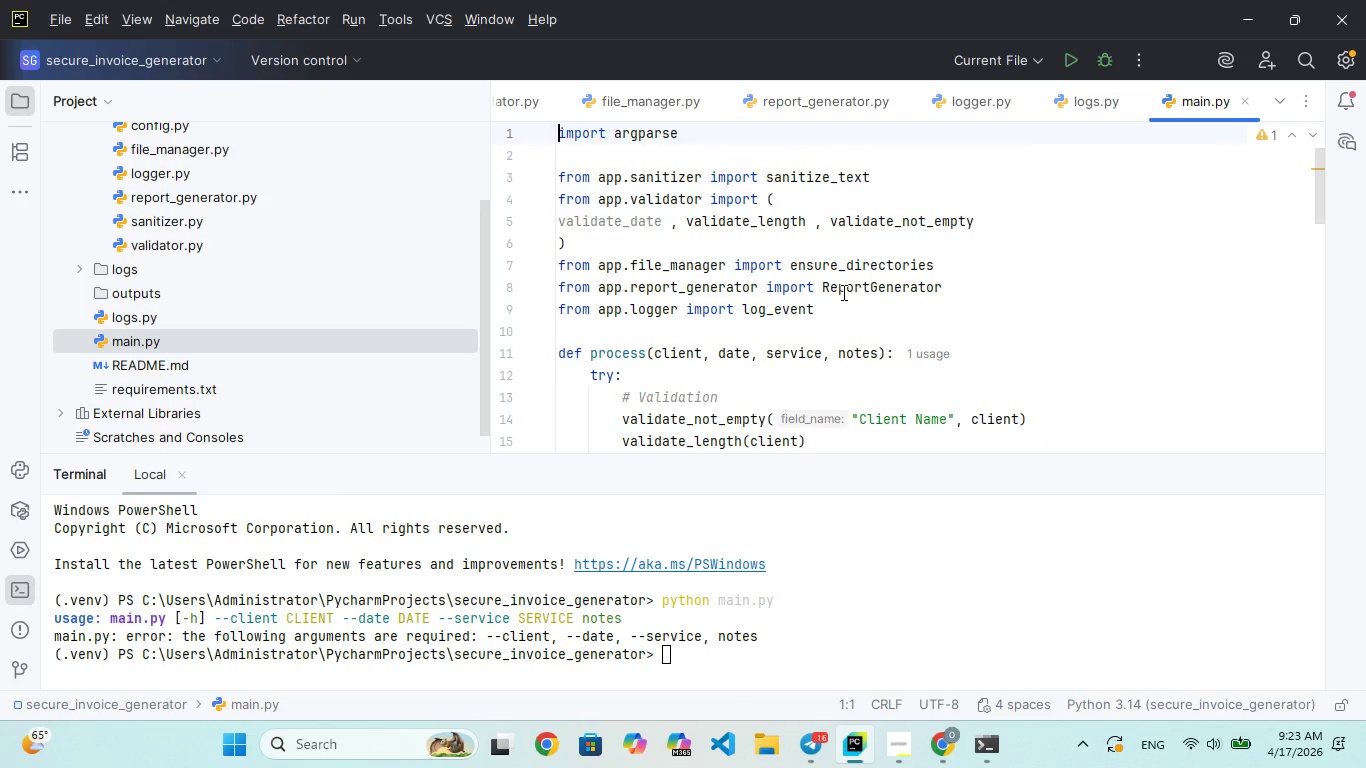 
key(ArrowUp)
 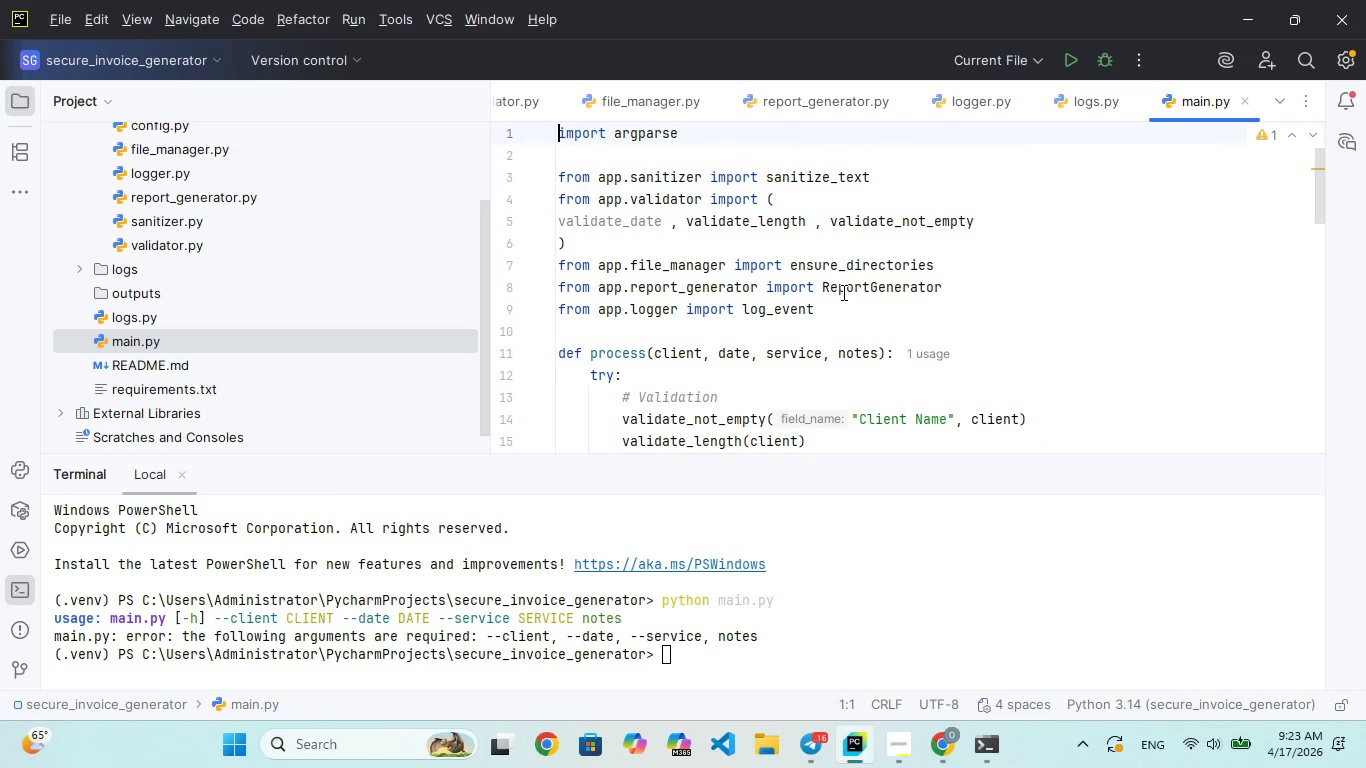 
key(ArrowUp)
 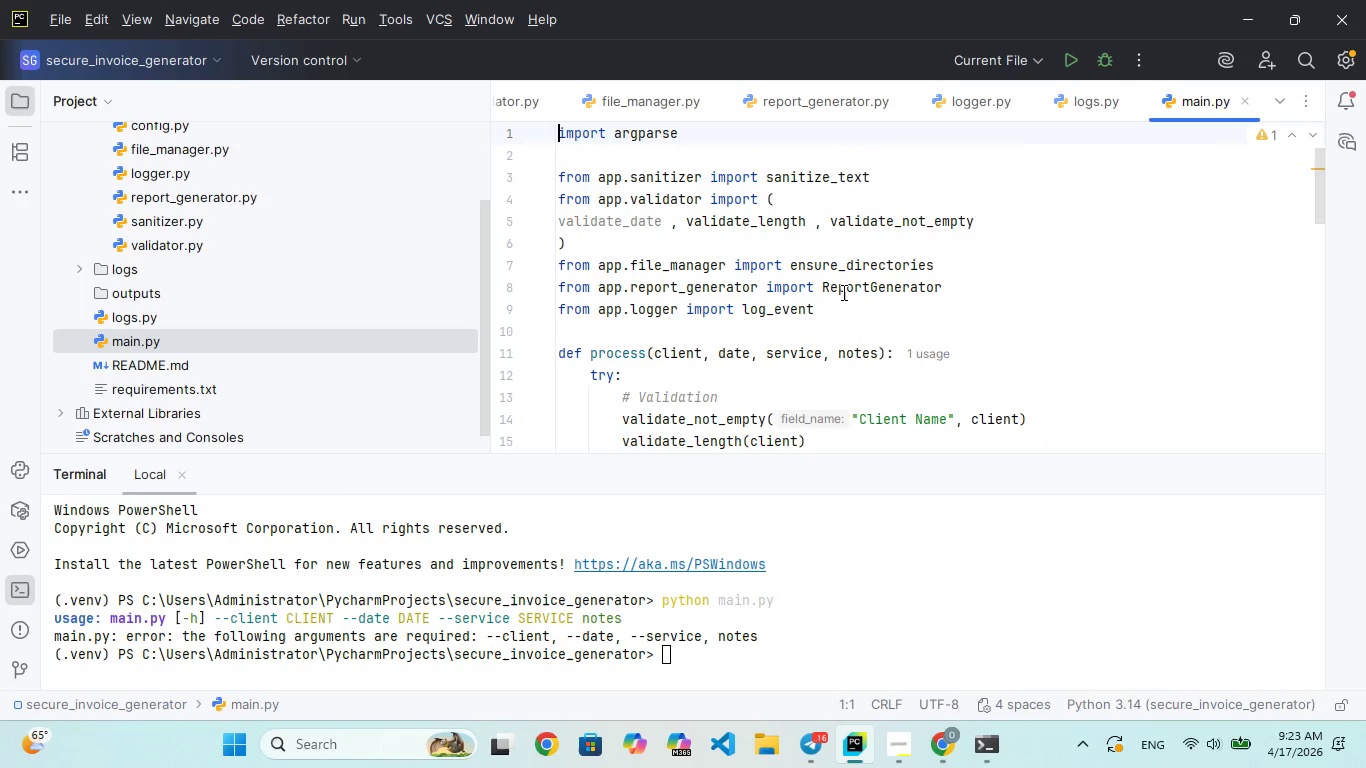 
key(ArrowUp)
 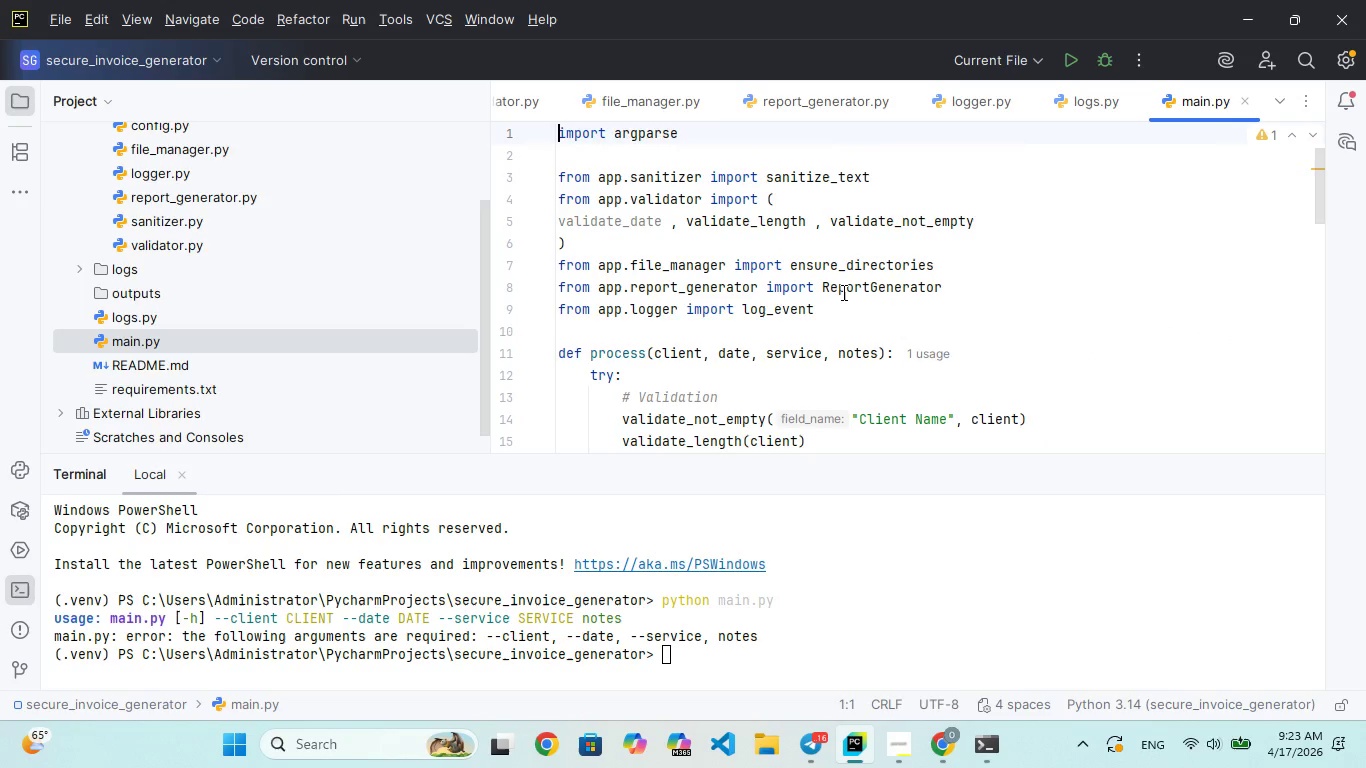 
key(ArrowUp)
 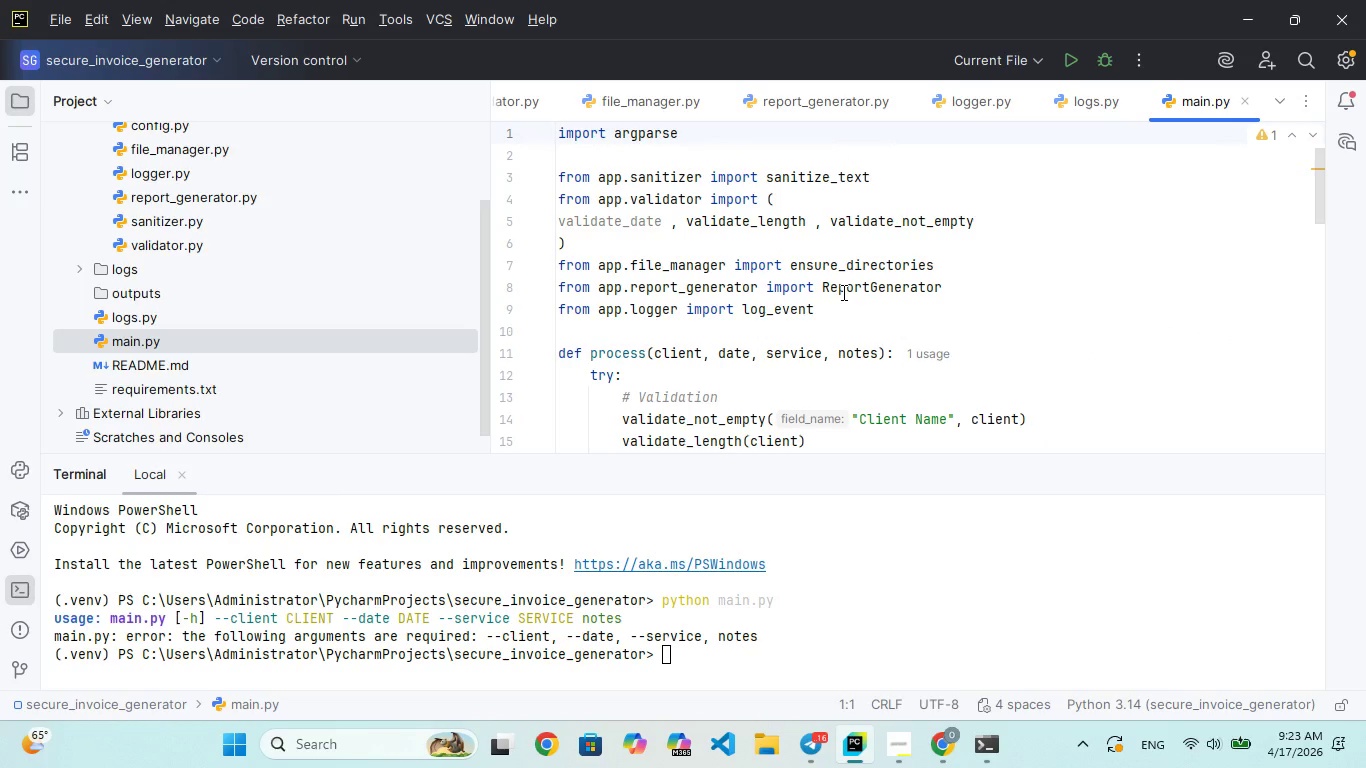 
key(ArrowUp)
 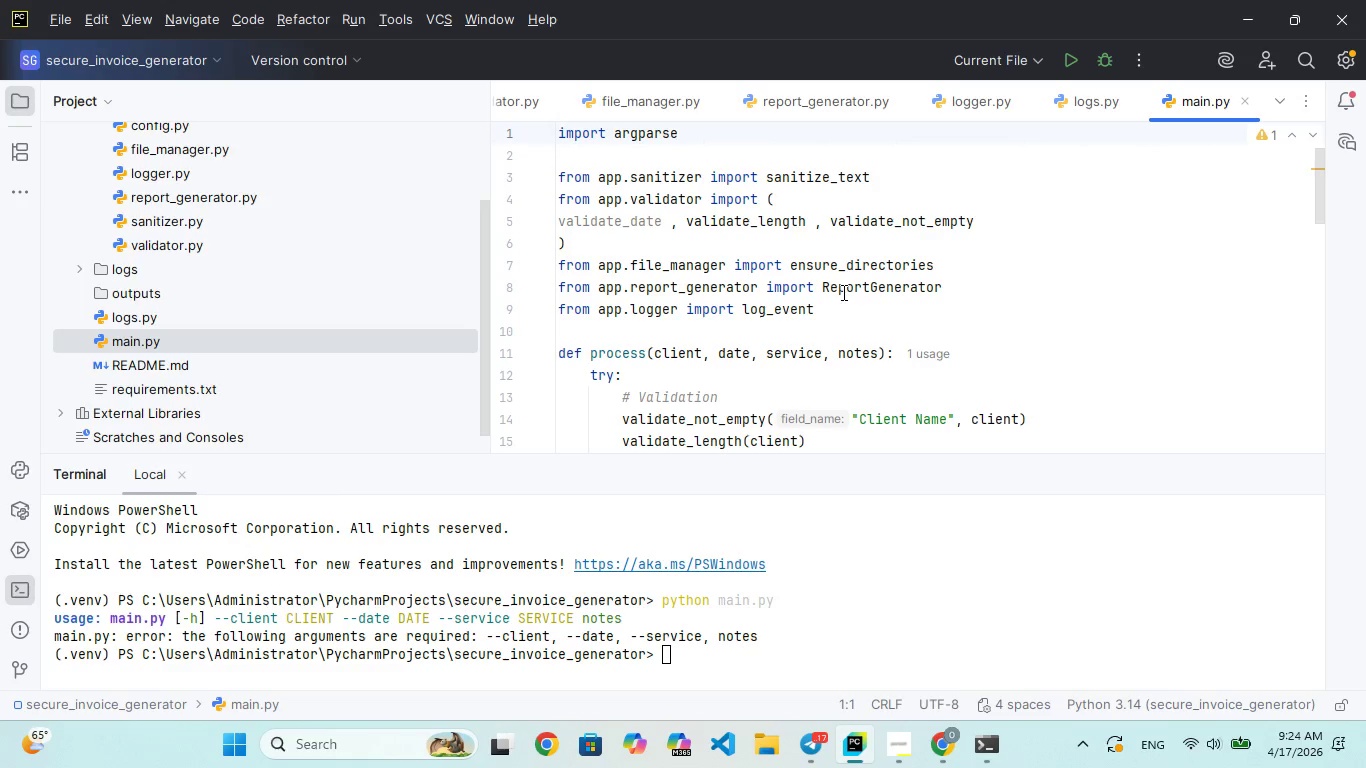 
wait(74.97)
 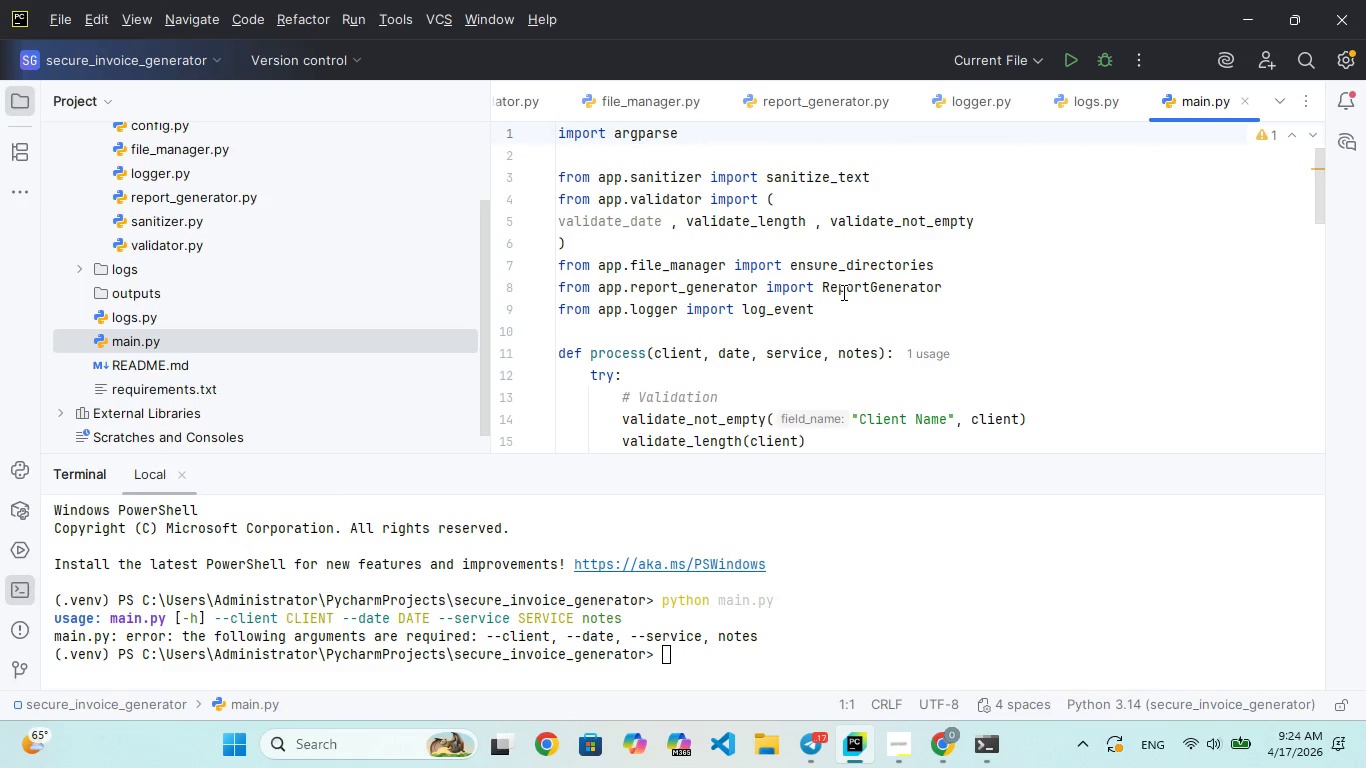 
scroll: coordinate [842, 292], scroll_direction: up, amount: 6.0
 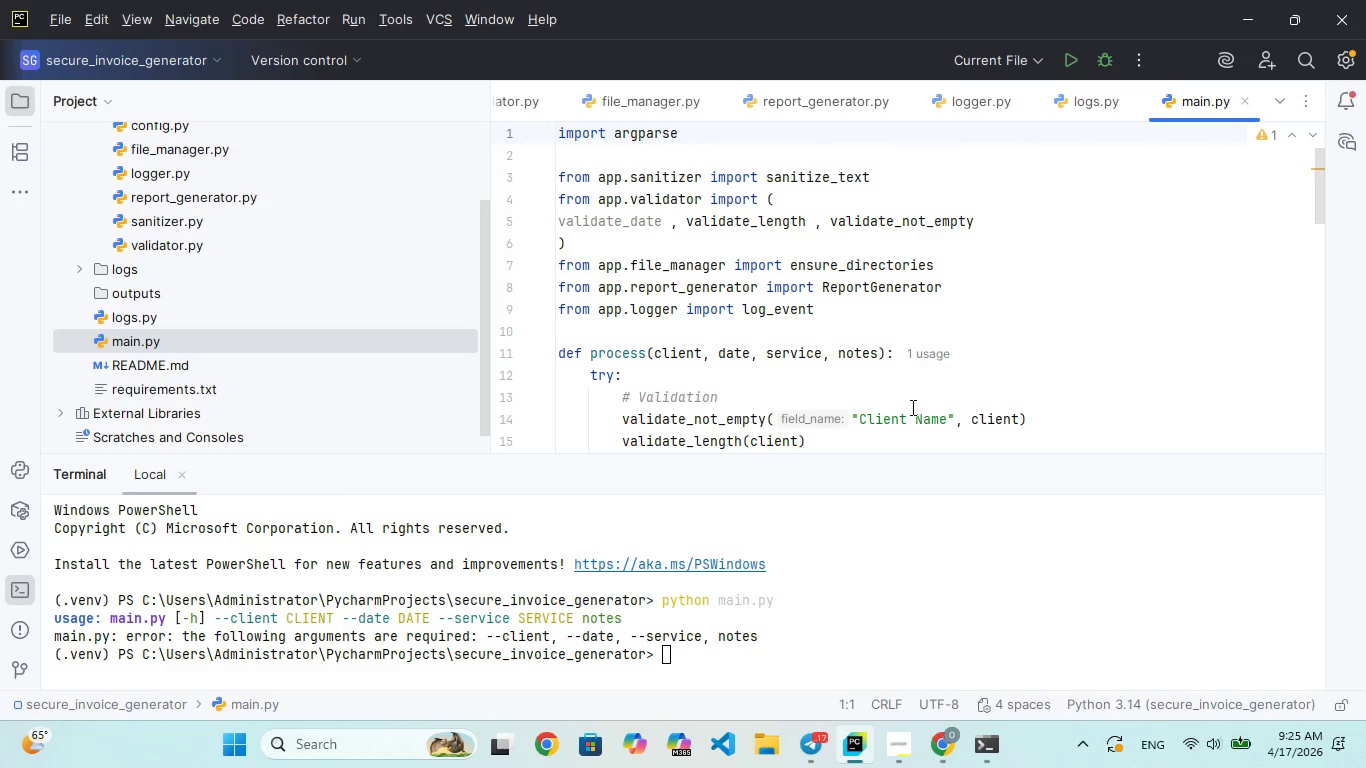 
scroll: coordinate [911, 407], scroll_direction: down, amount: 21.0
 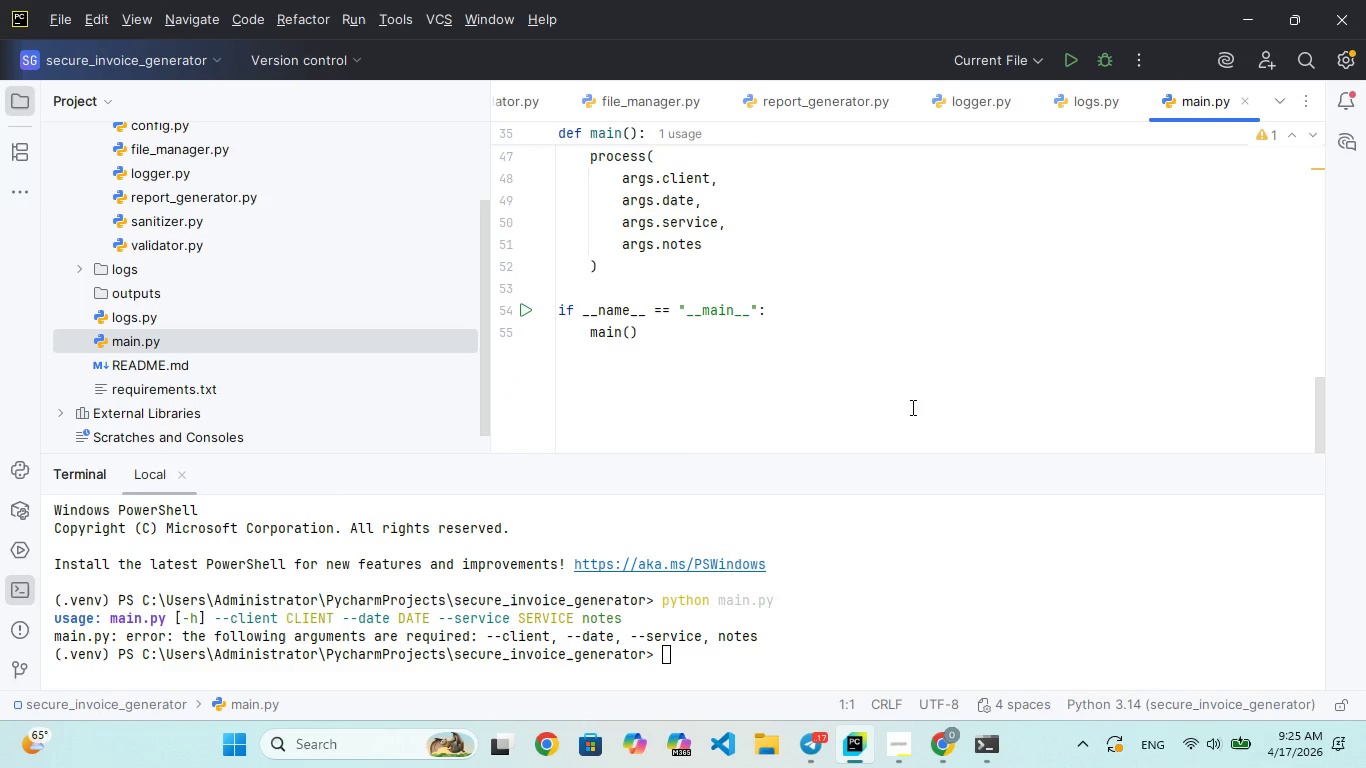 
wait(14.73)
 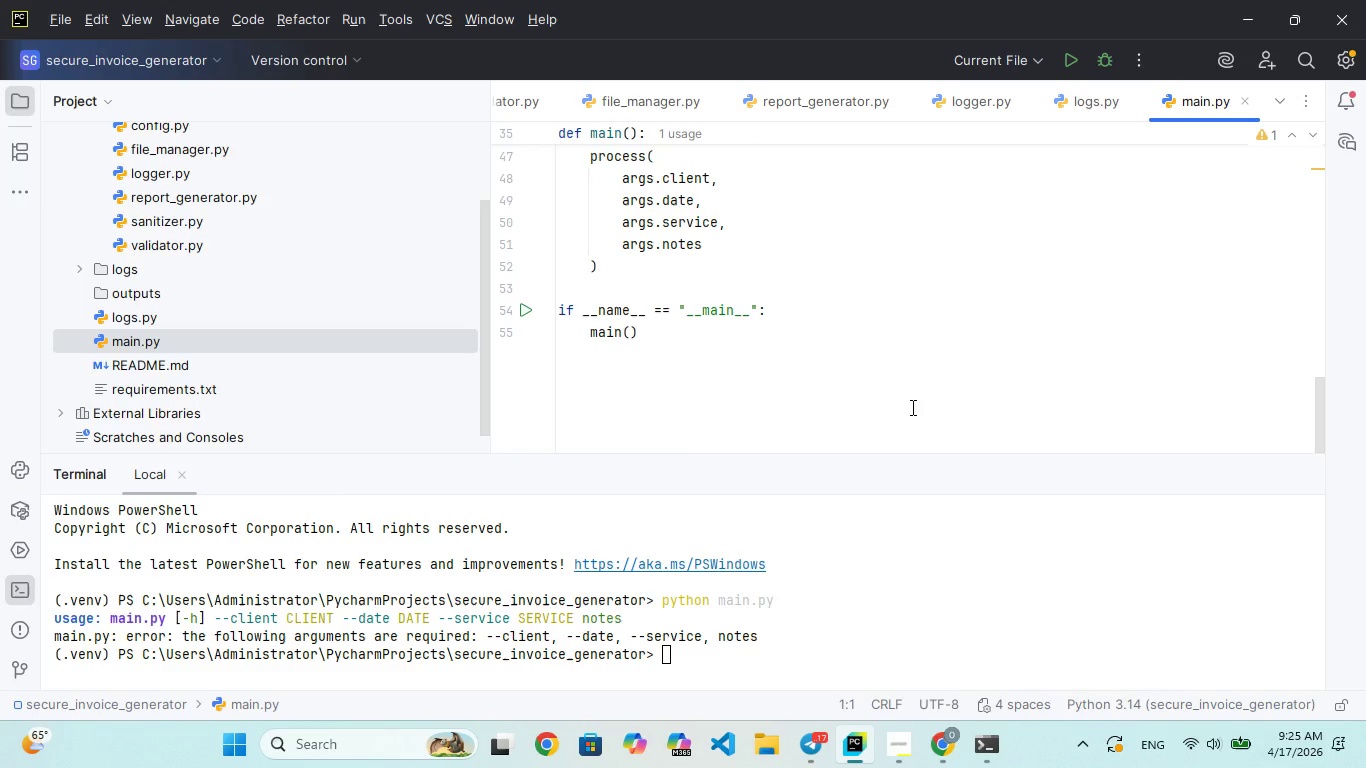 
scroll: coordinate [729, 302], scroll_direction: up, amount: 39.0
 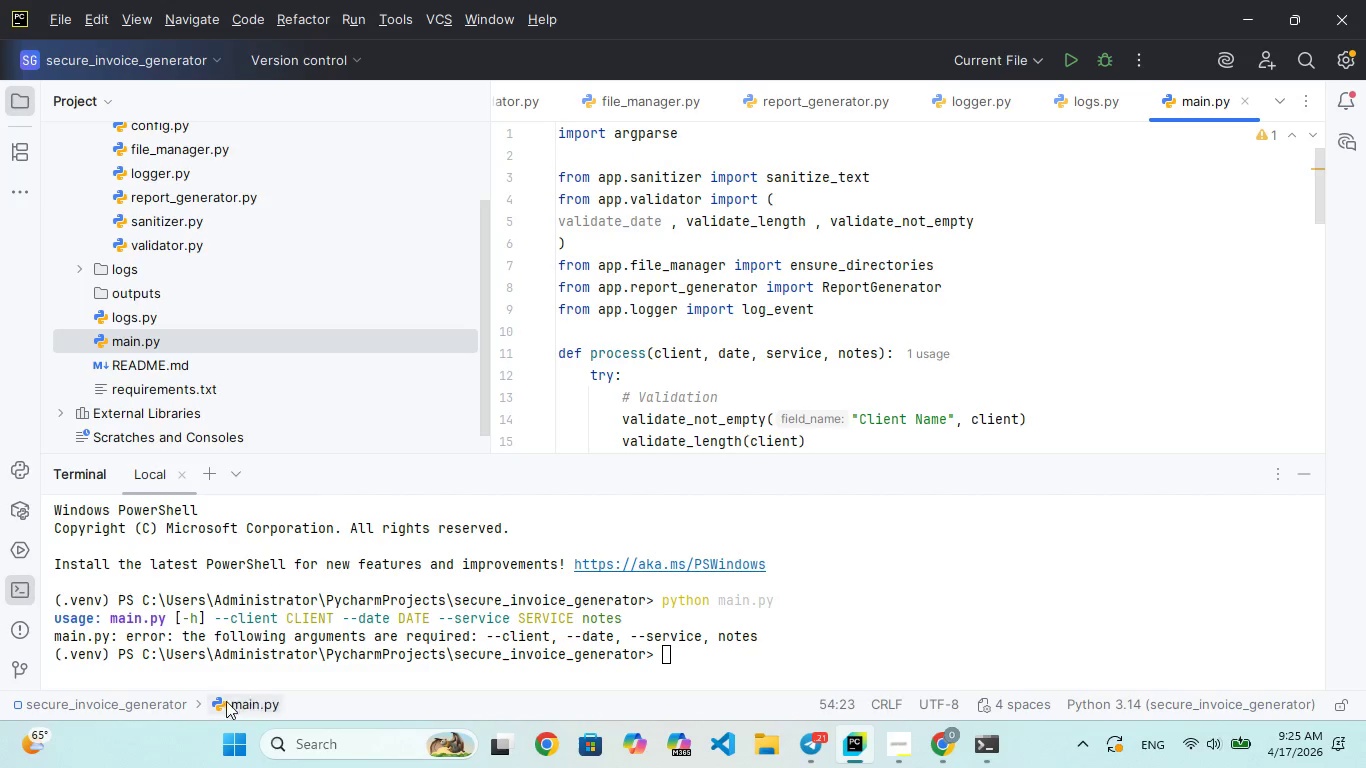 
wait(6.9)
 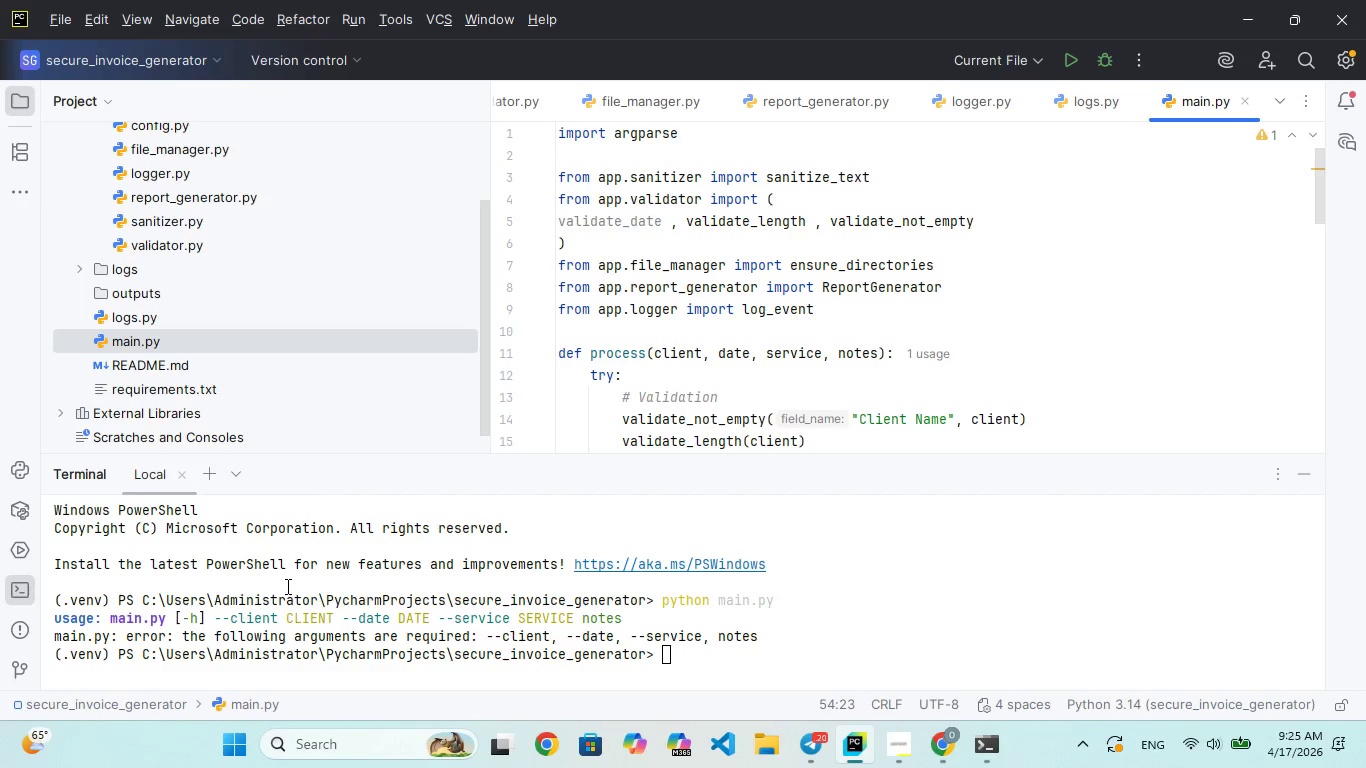 
scroll: coordinate [912, 358], scroll_direction: up, amount: 33.0
 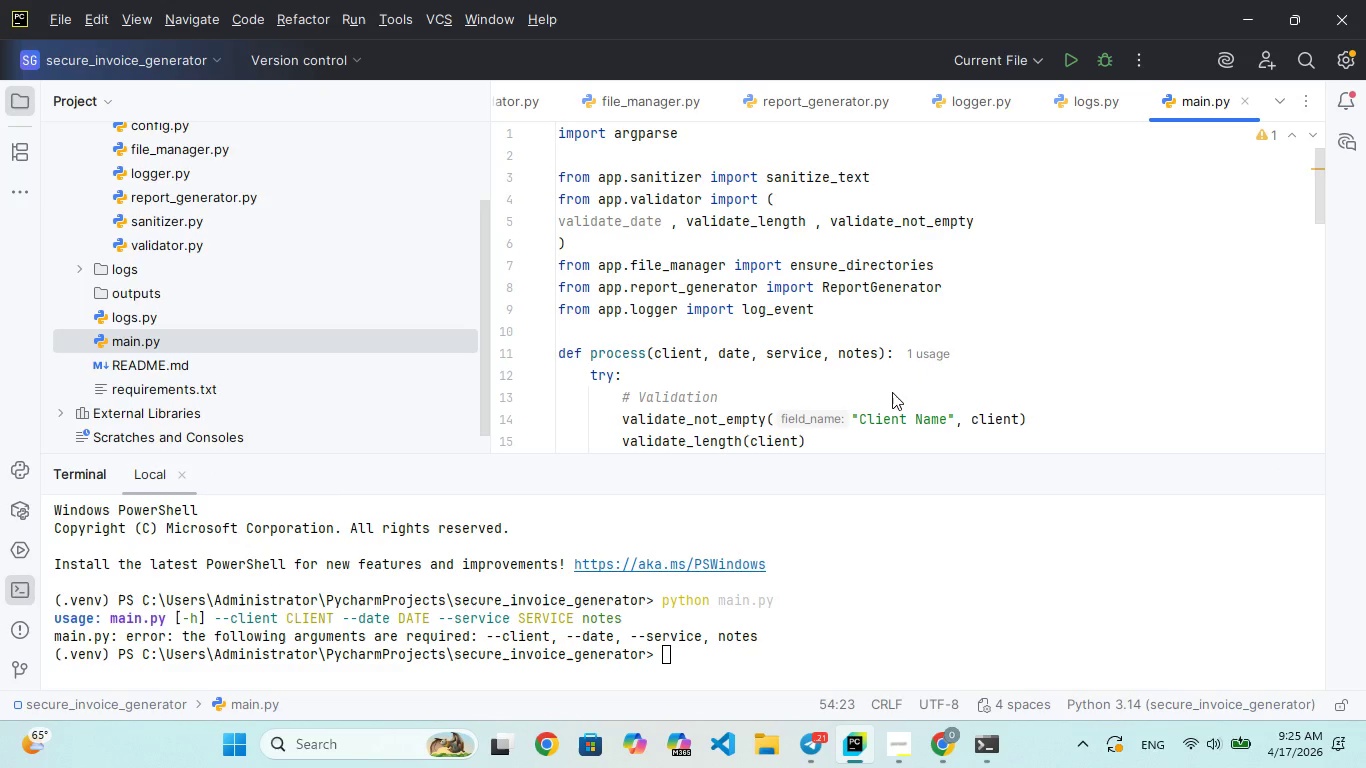 
scroll: coordinate [892, 392], scroll_direction: down, amount: 2.0
 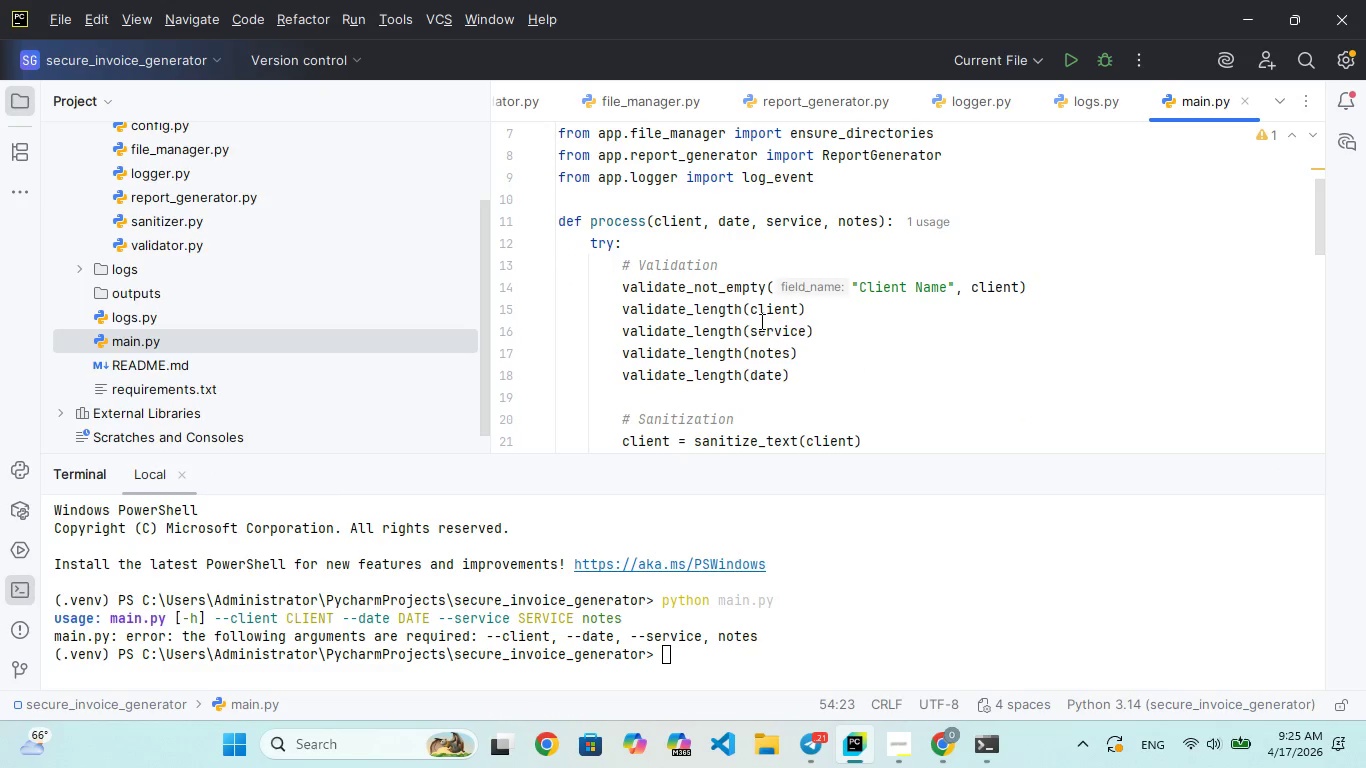 
left_click([760, 316])
 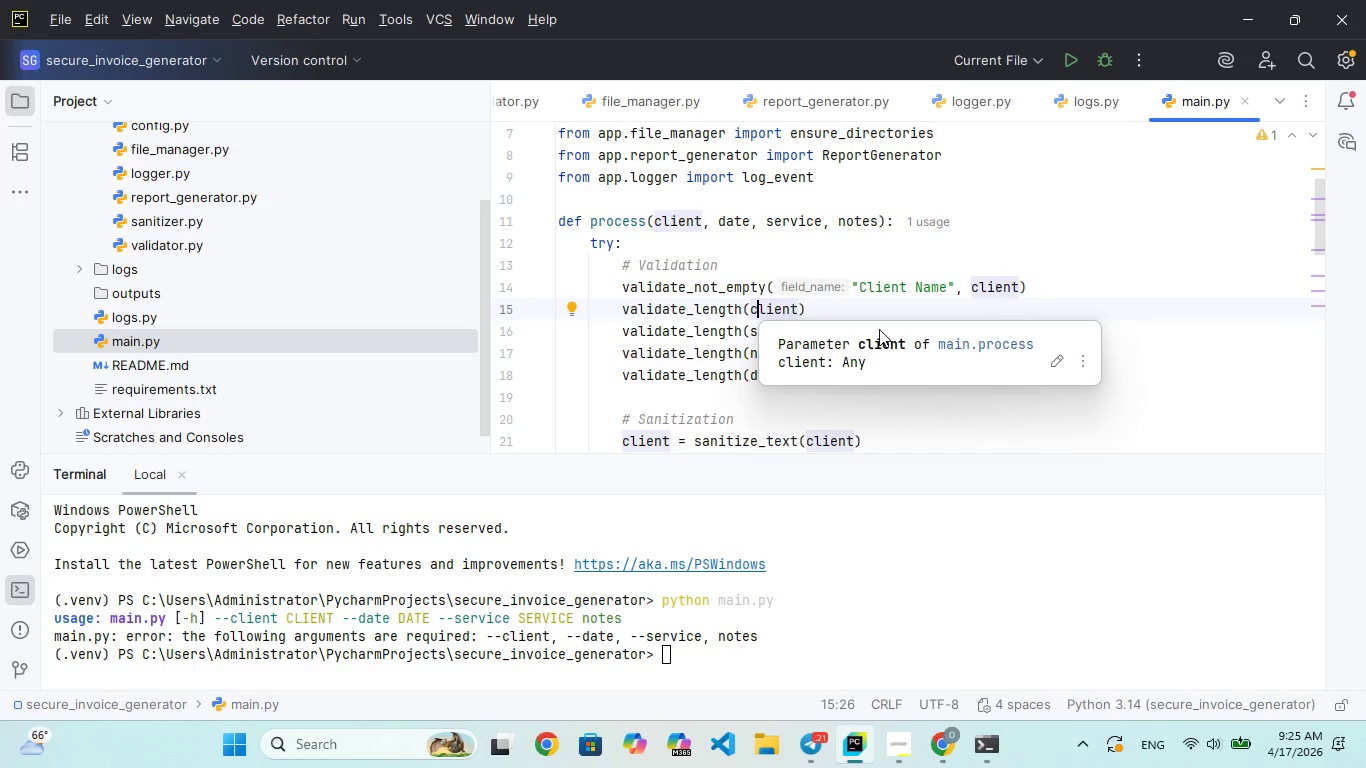 
wait(19.45)
 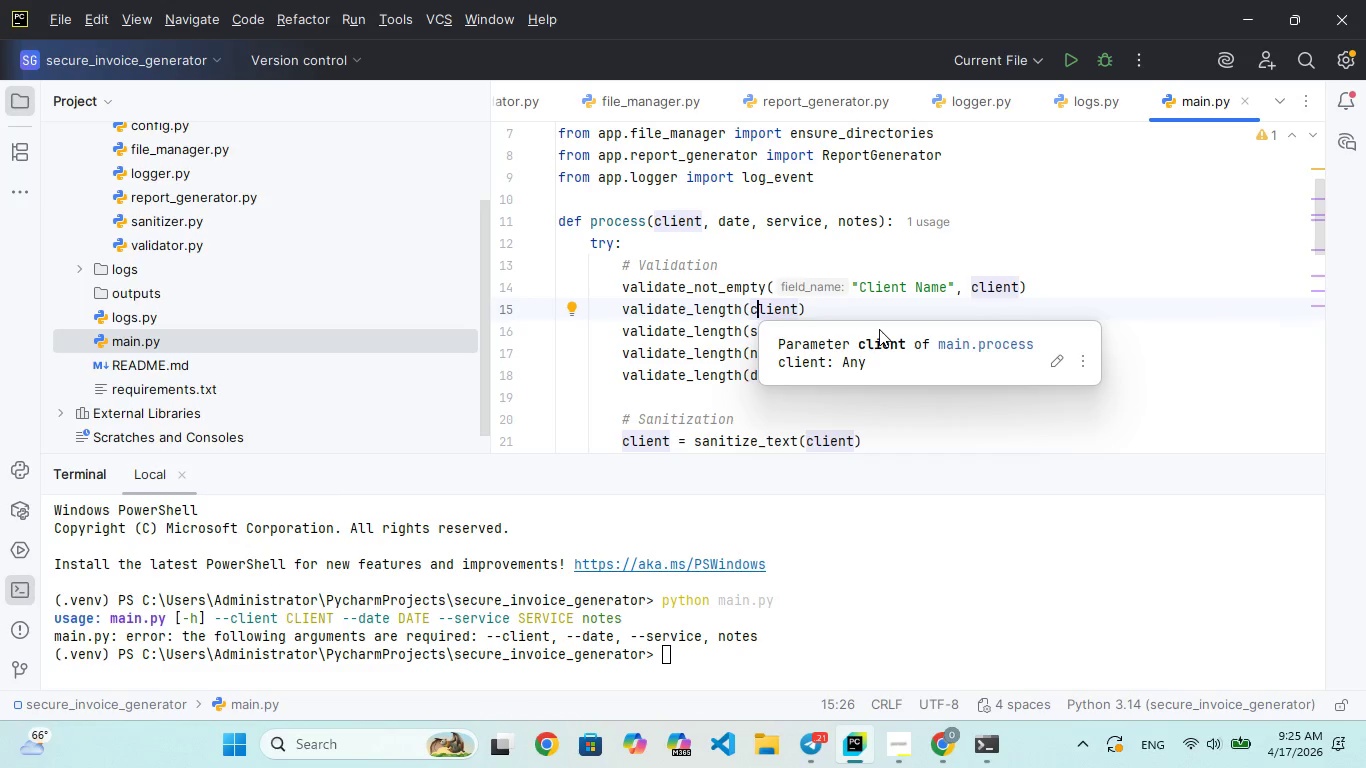 
scroll: coordinate [878, 331], scroll_direction: down, amount: 2.0
 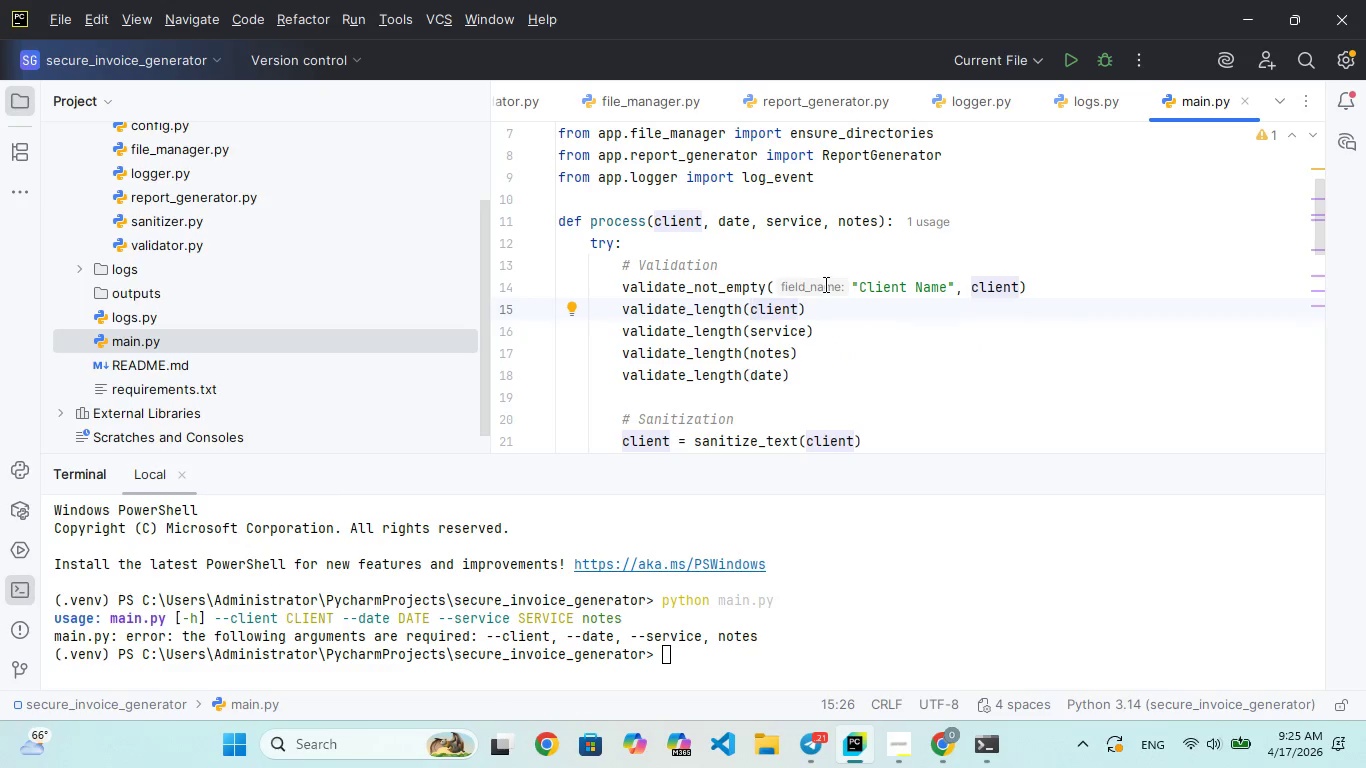 
left_click([824, 284])
 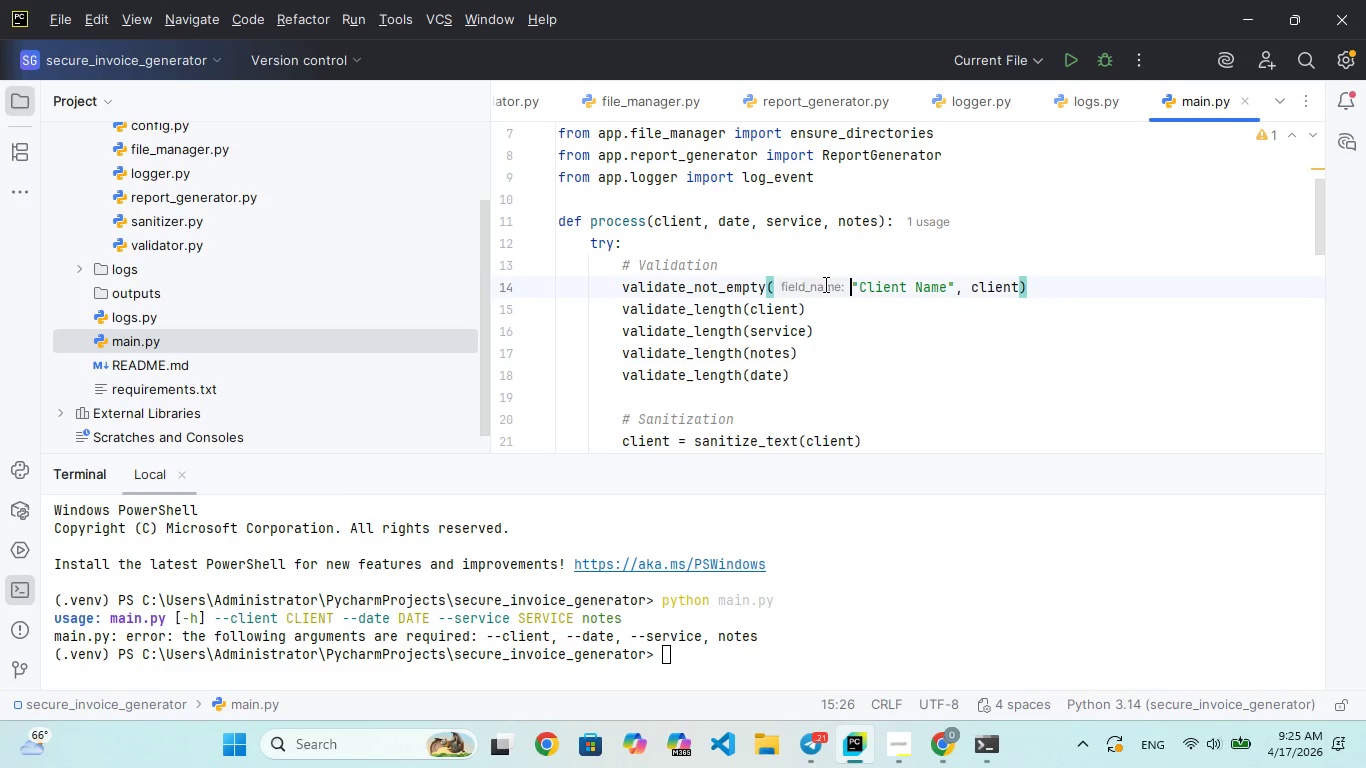 
scroll: coordinate [824, 284], scroll_direction: down, amount: 4.0